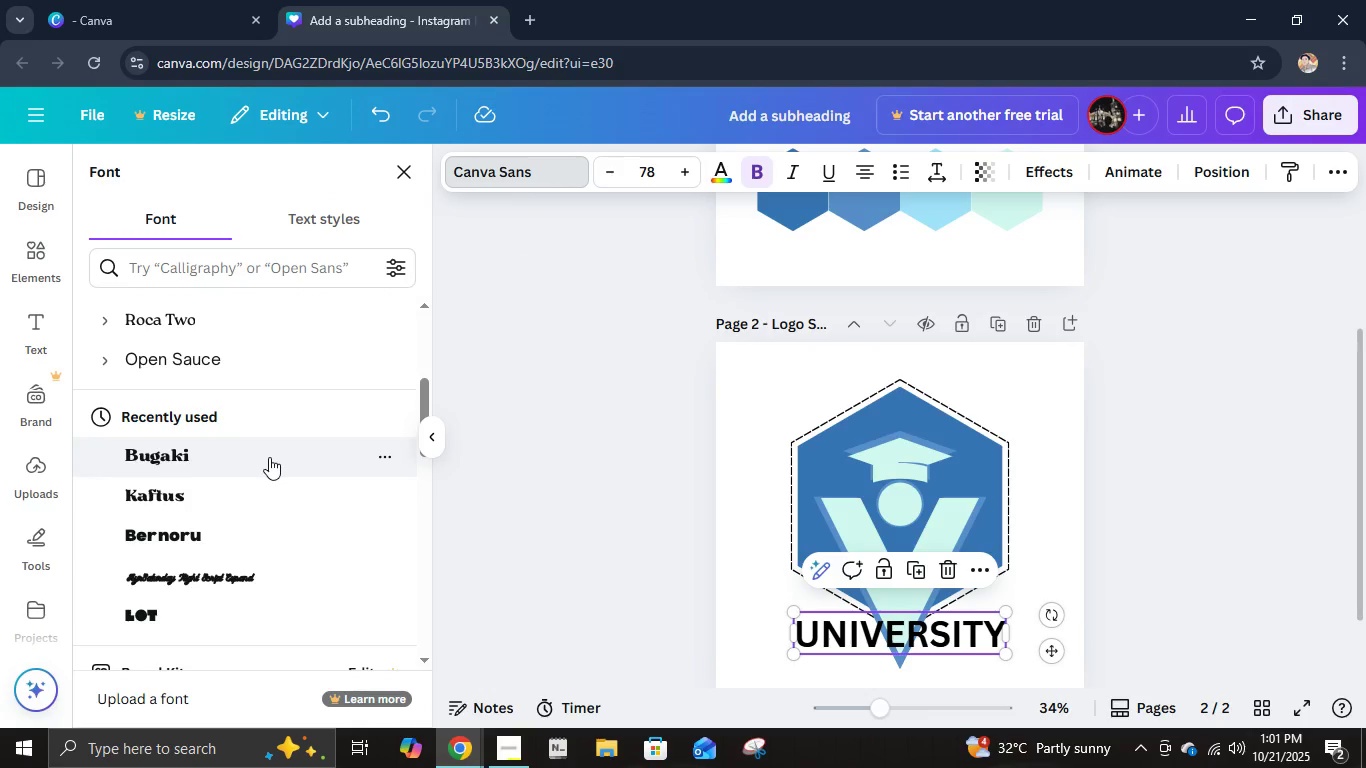 
left_click([269, 457])
 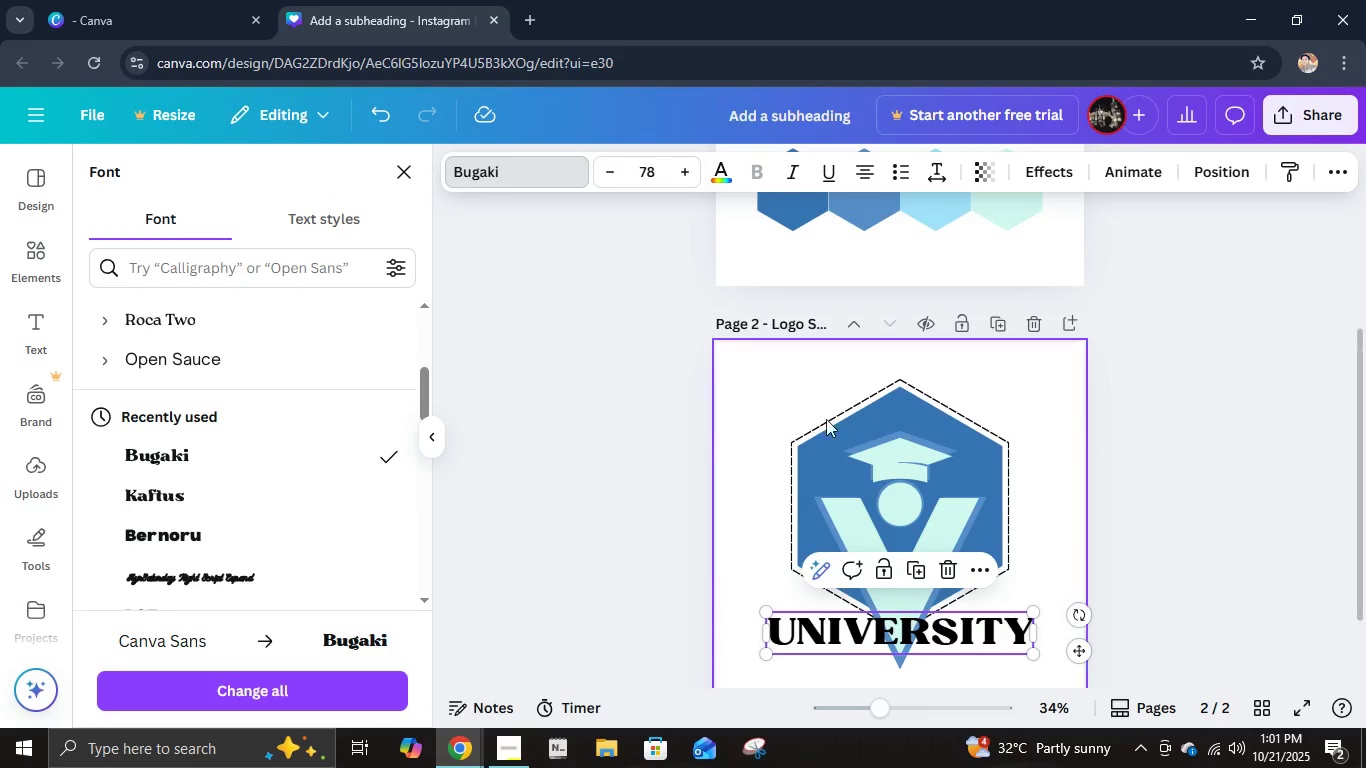 
left_click([1183, 412])
 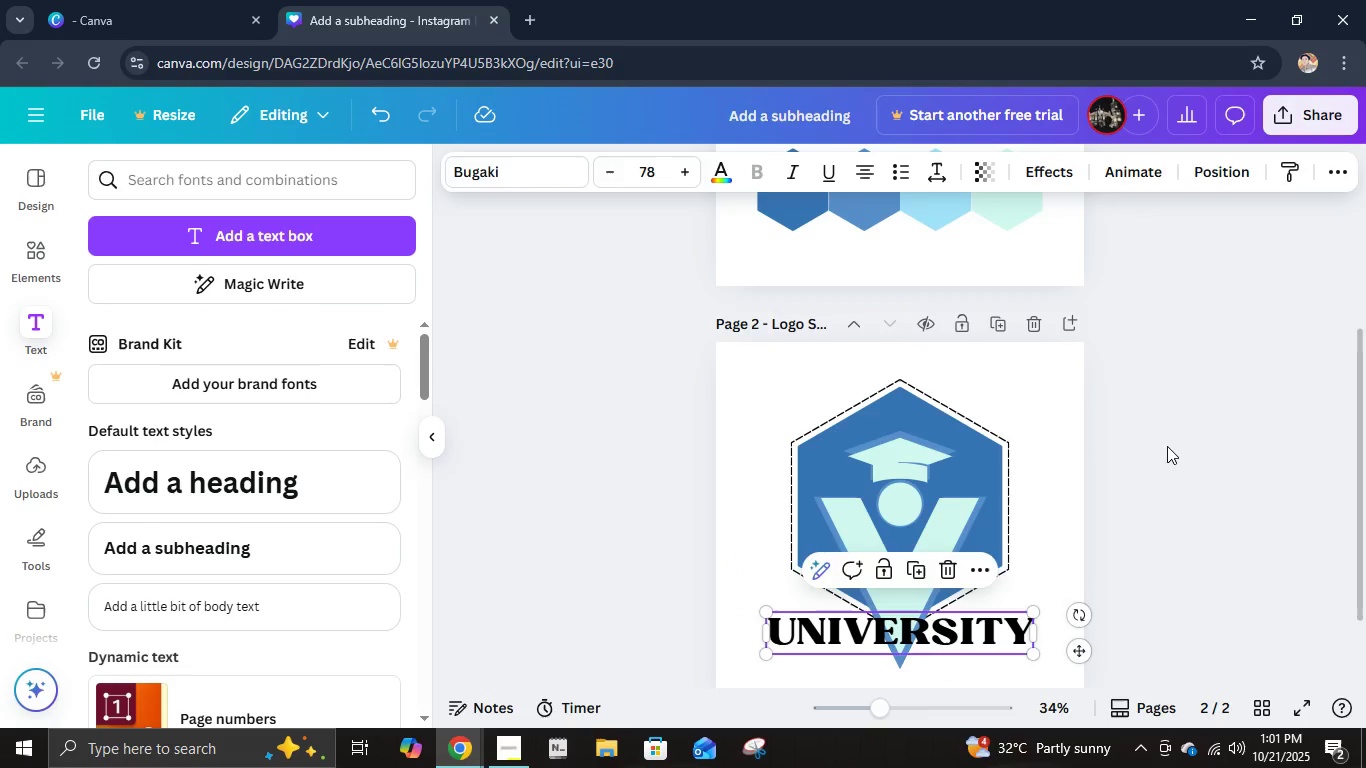 
left_click([1167, 453])
 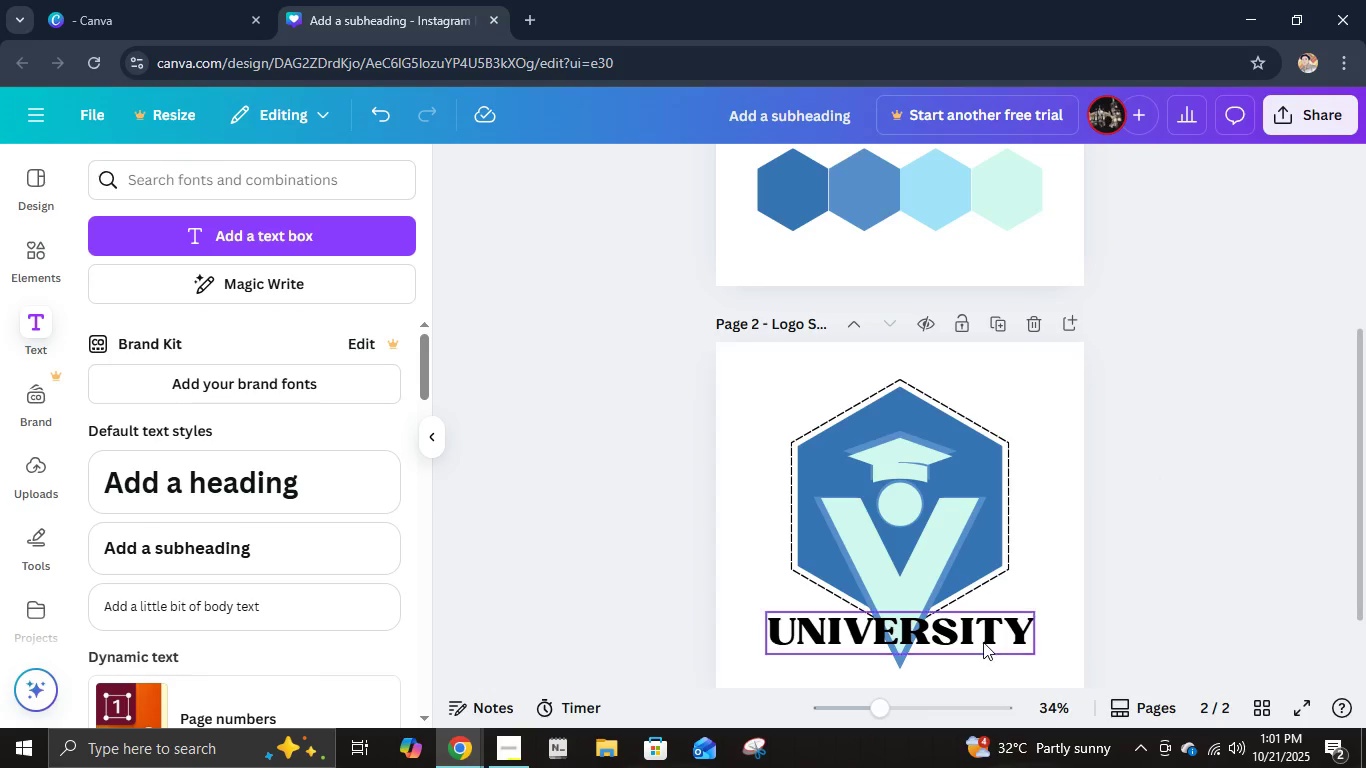 
left_click_drag(start_coordinate=[983, 640], to_coordinate=[987, 604])
 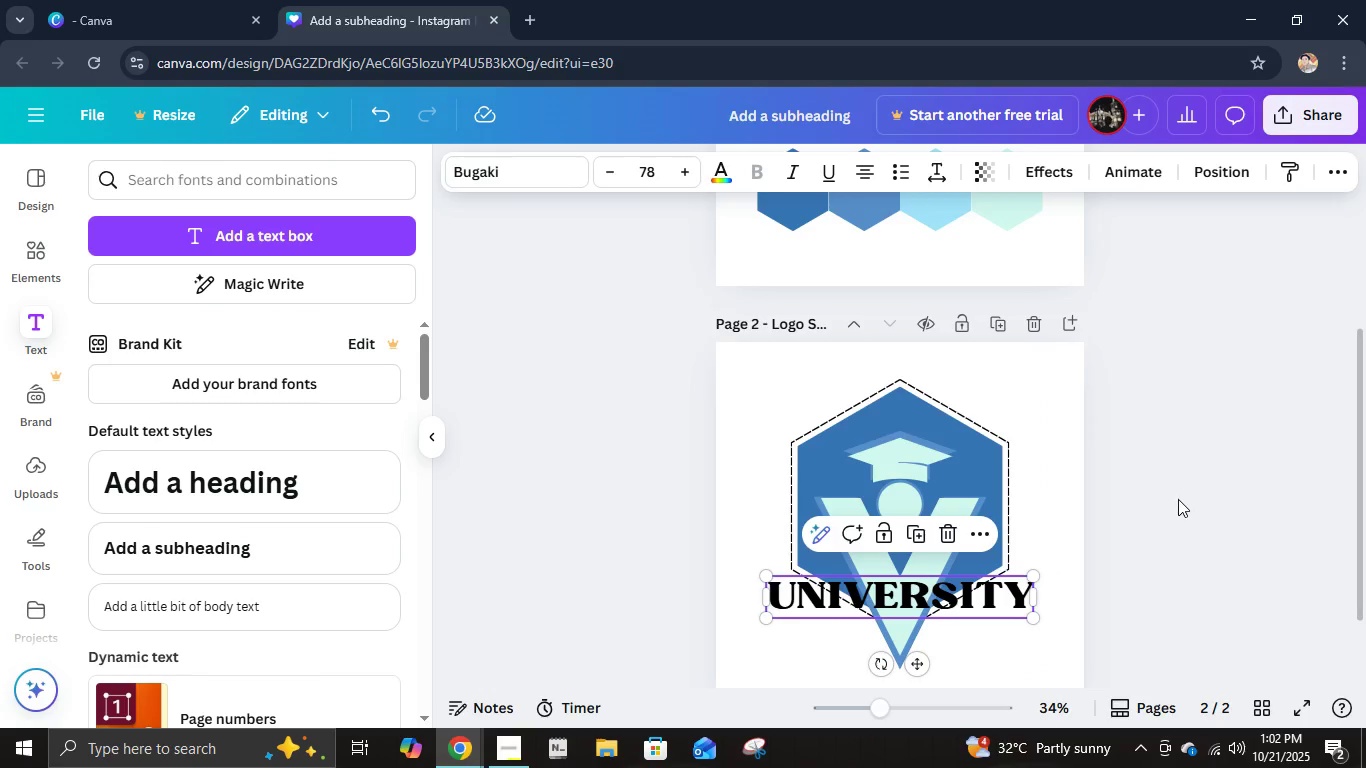 
left_click([1179, 497])
 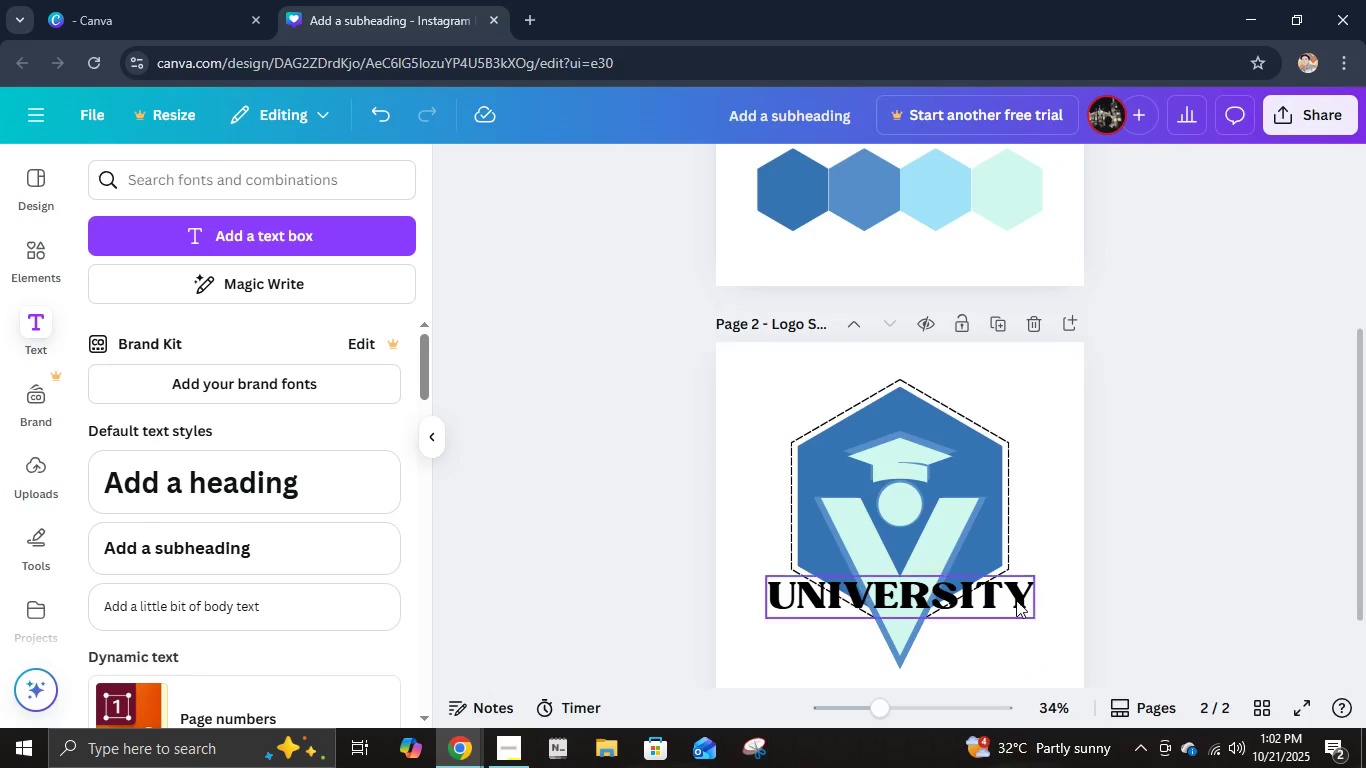 
left_click_drag(start_coordinate=[980, 598], to_coordinate=[979, 644])
 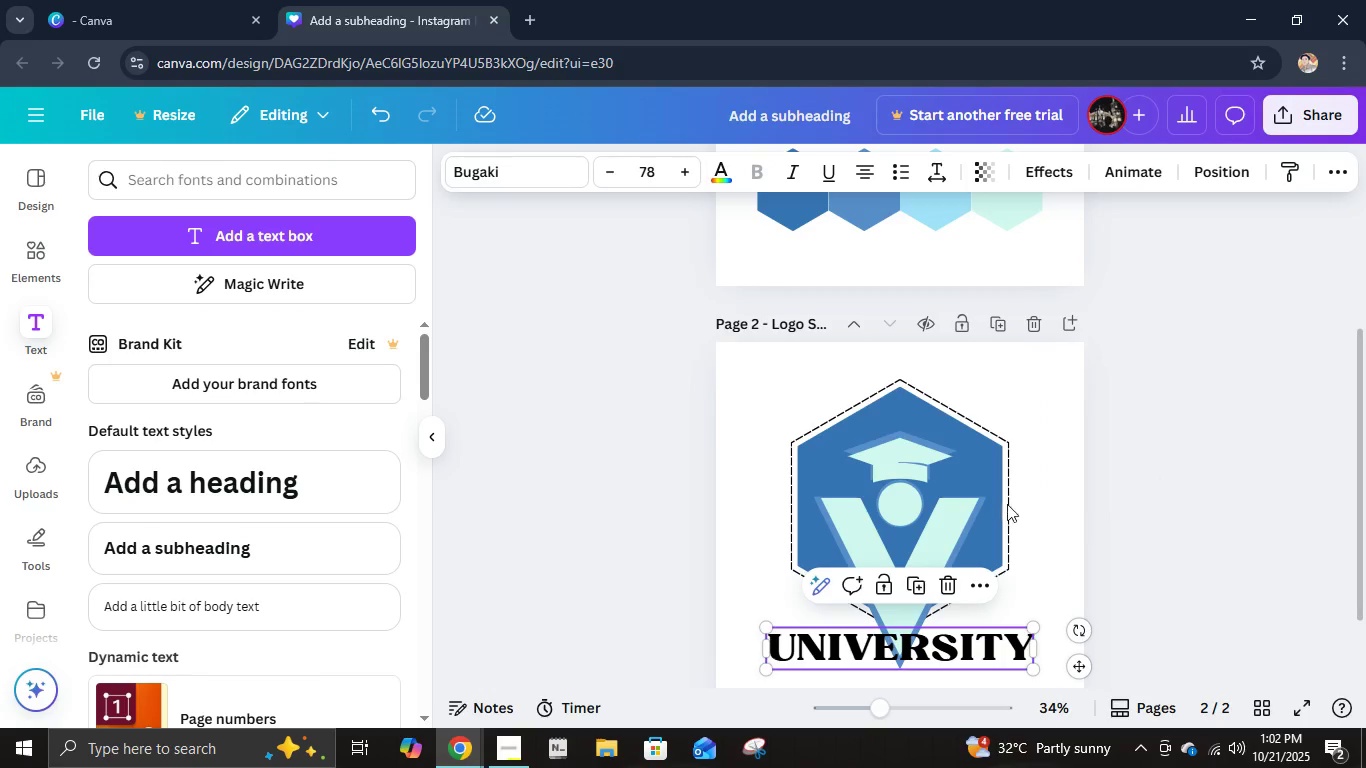 
left_click([934, 493])
 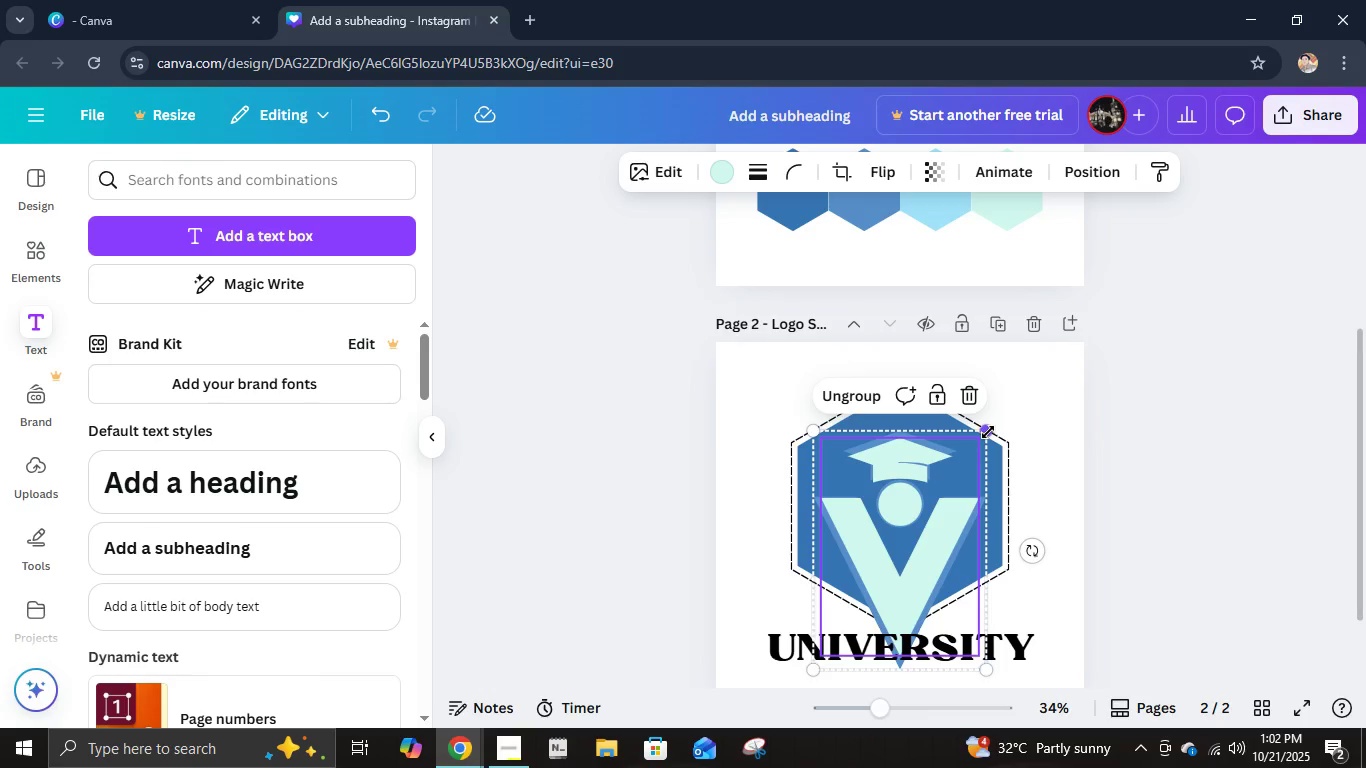 
left_click_drag(start_coordinate=[988, 432], to_coordinate=[970, 448])
 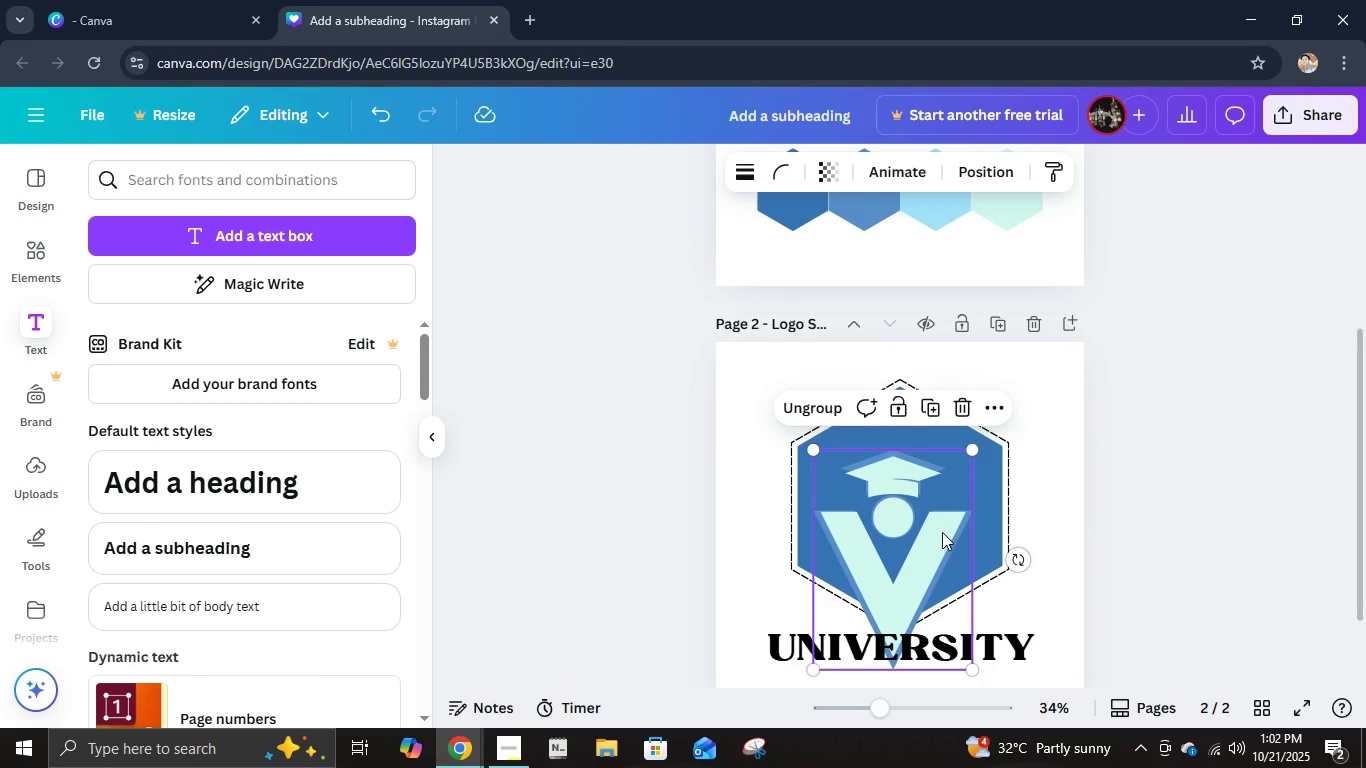 
left_click_drag(start_coordinate=[942, 532], to_coordinate=[945, 519])
 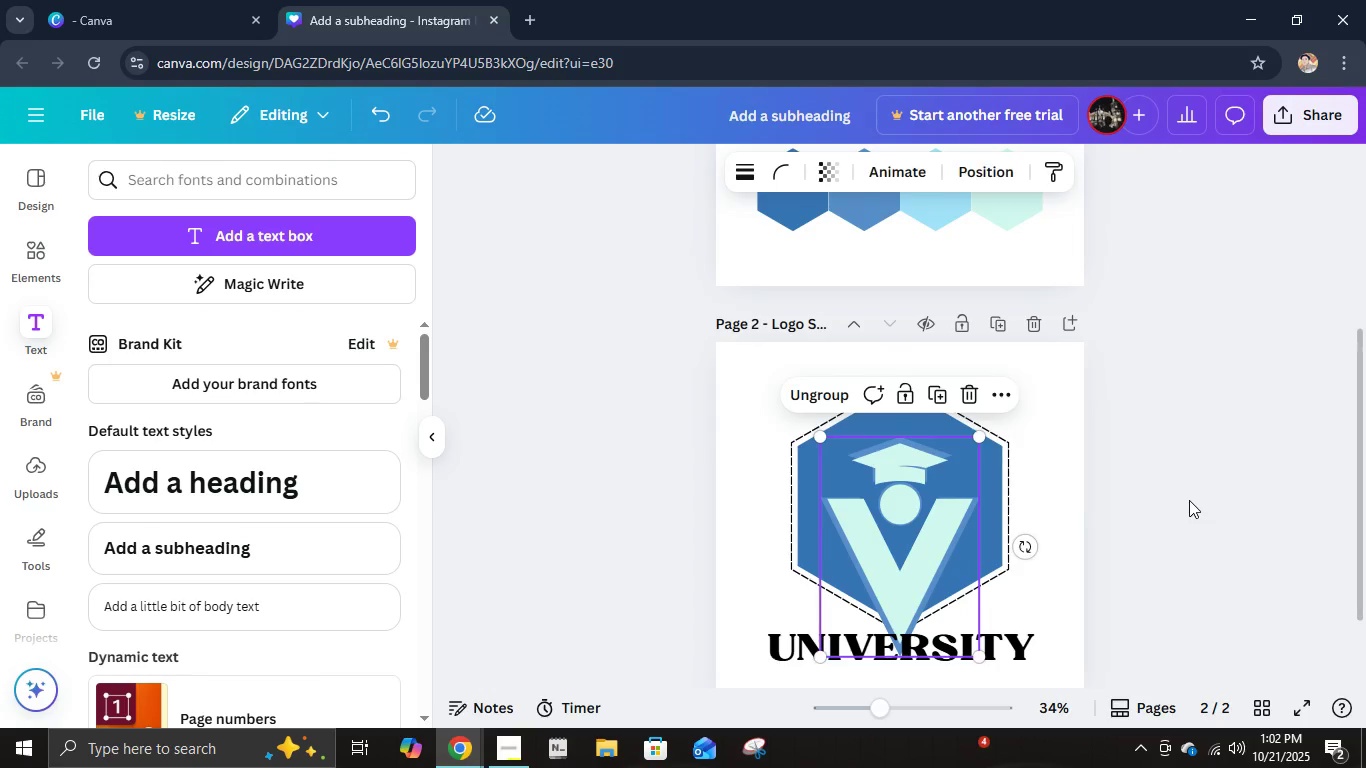 
left_click([1189, 500])
 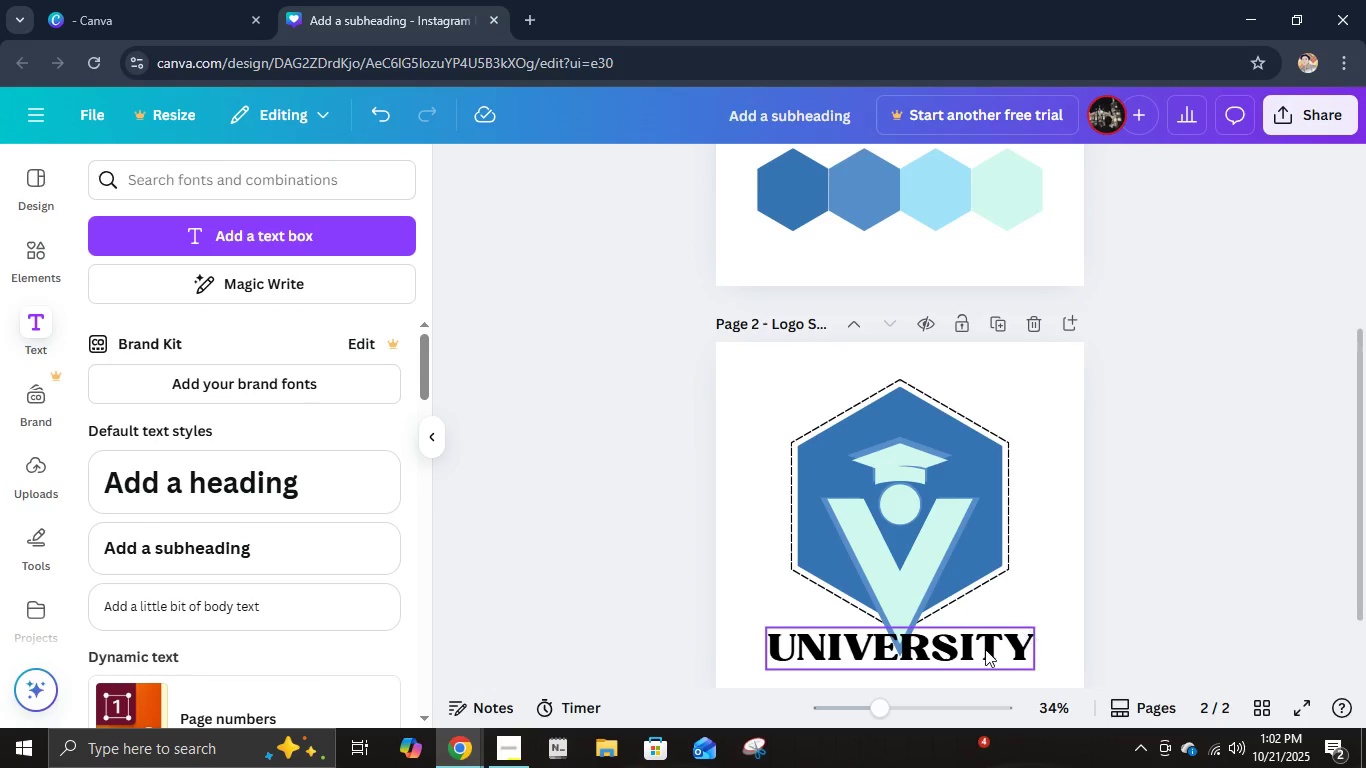 
left_click_drag(start_coordinate=[983, 649], to_coordinate=[986, 630])
 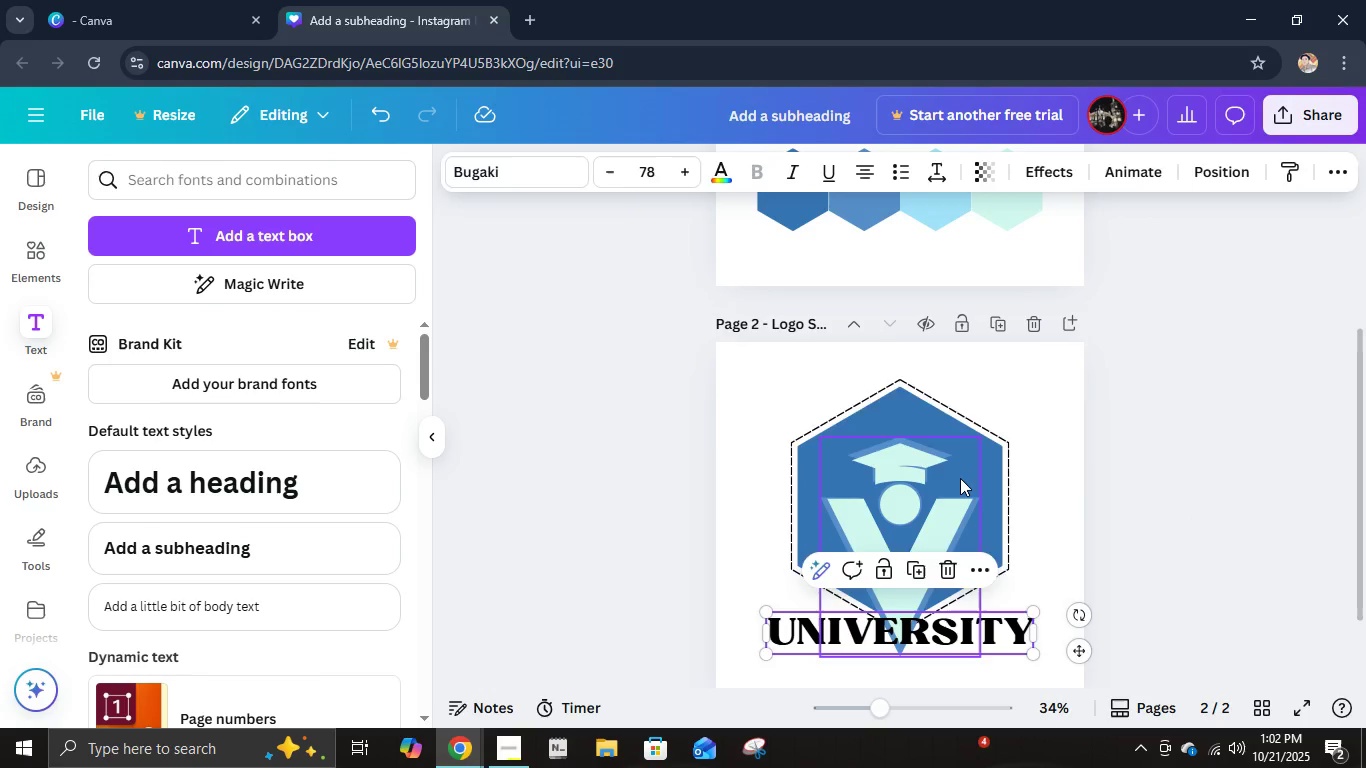 
left_click([960, 478])
 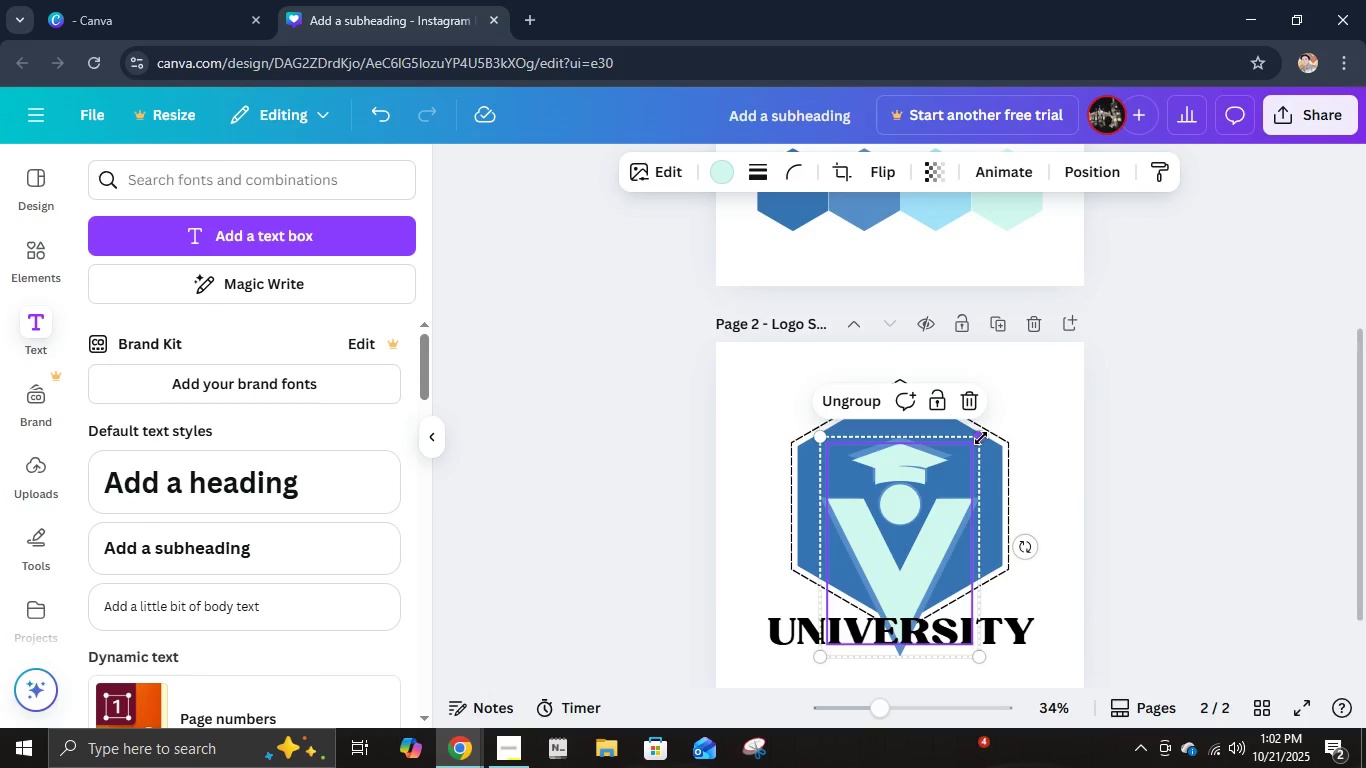 
left_click_drag(start_coordinate=[981, 438], to_coordinate=[972, 446])
 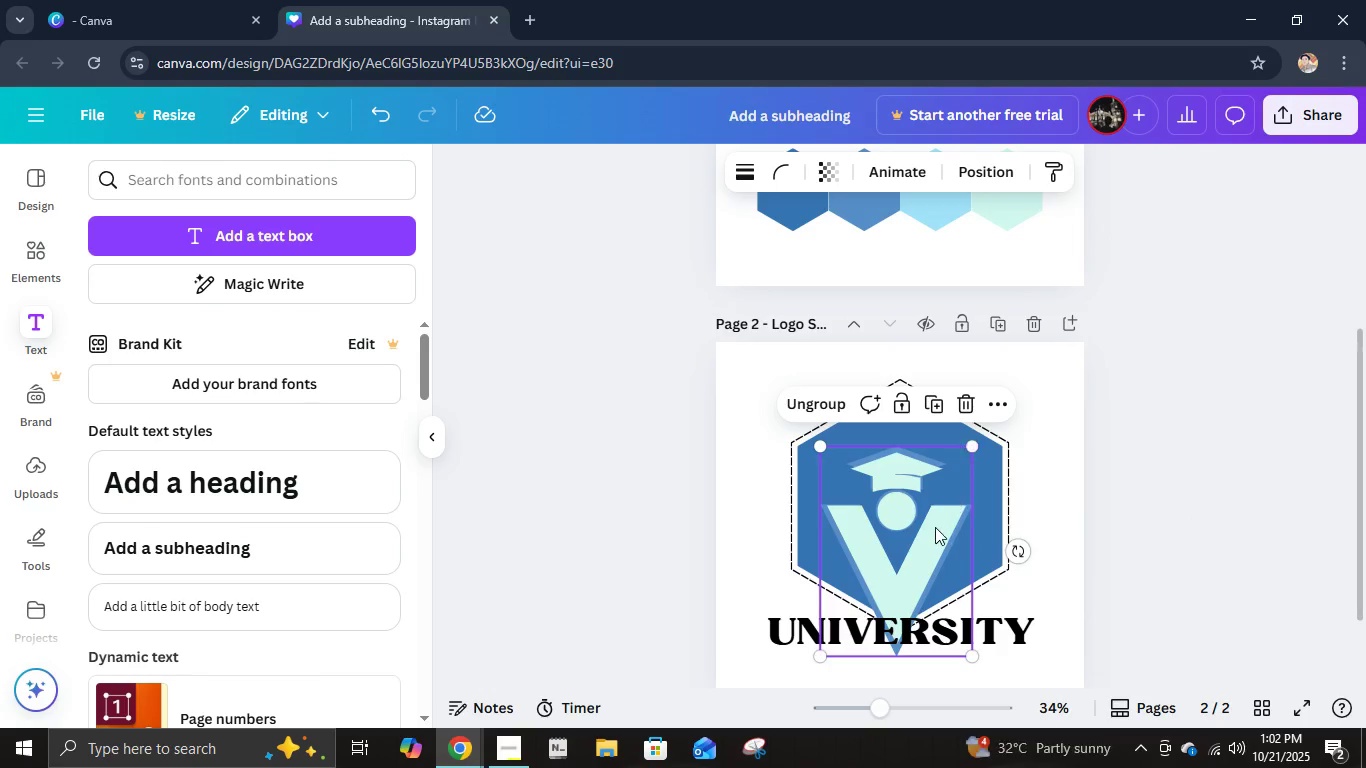 
left_click_drag(start_coordinate=[935, 527], to_coordinate=[943, 517])
 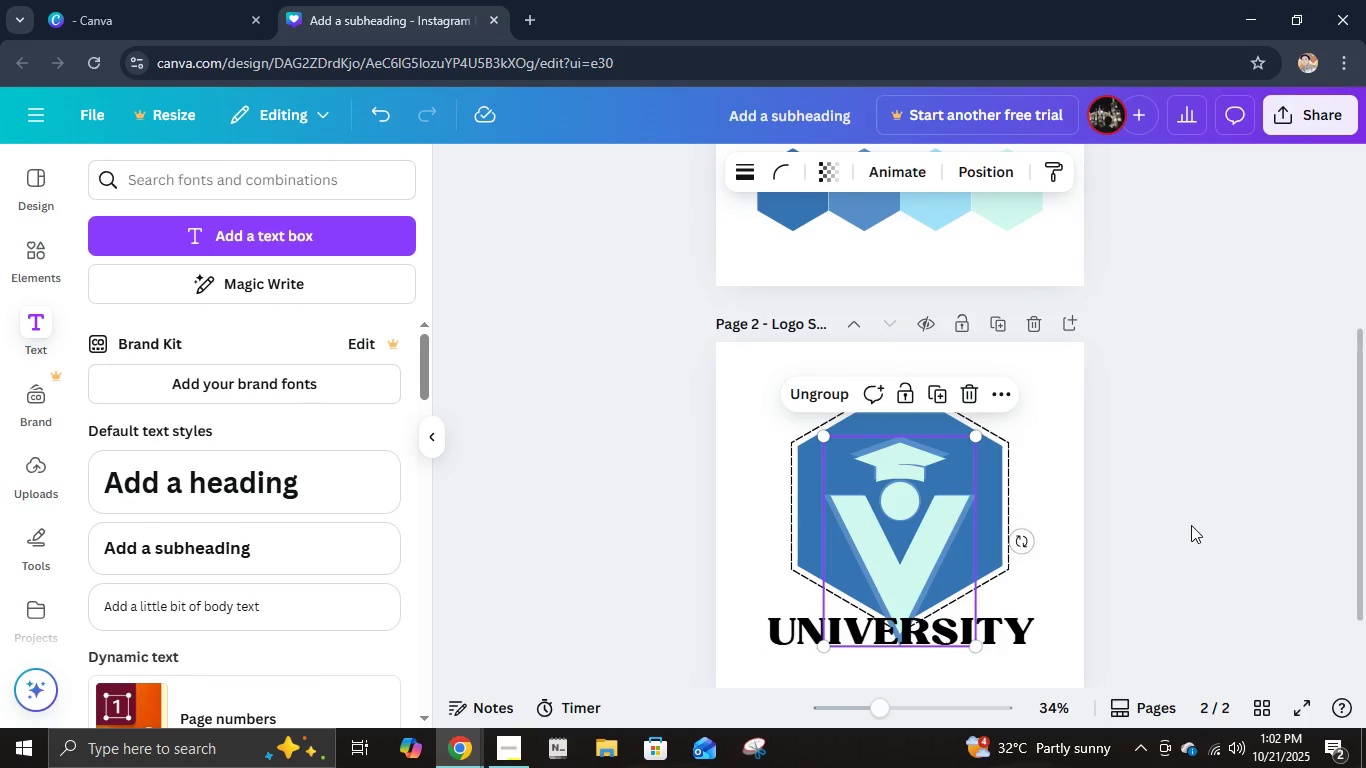 
left_click([1191, 525])
 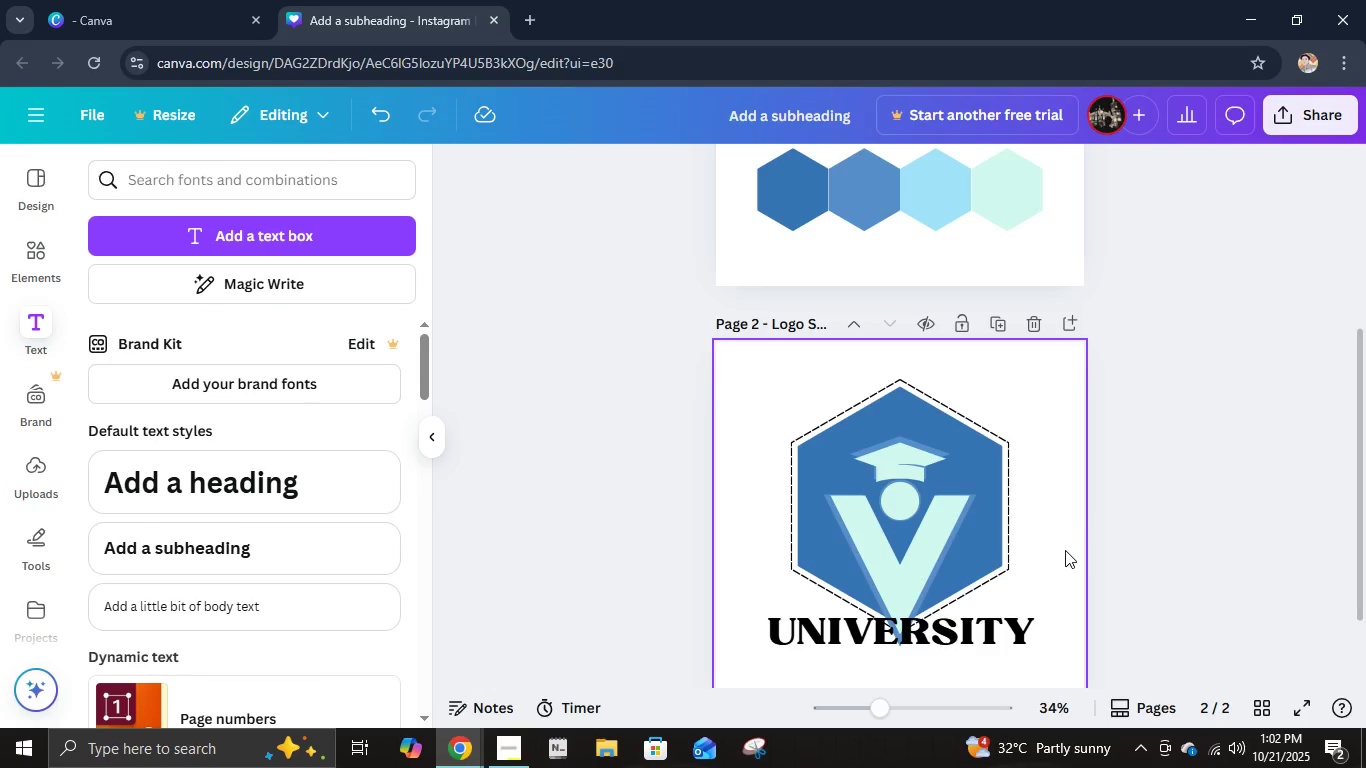 
left_click([1142, 565])
 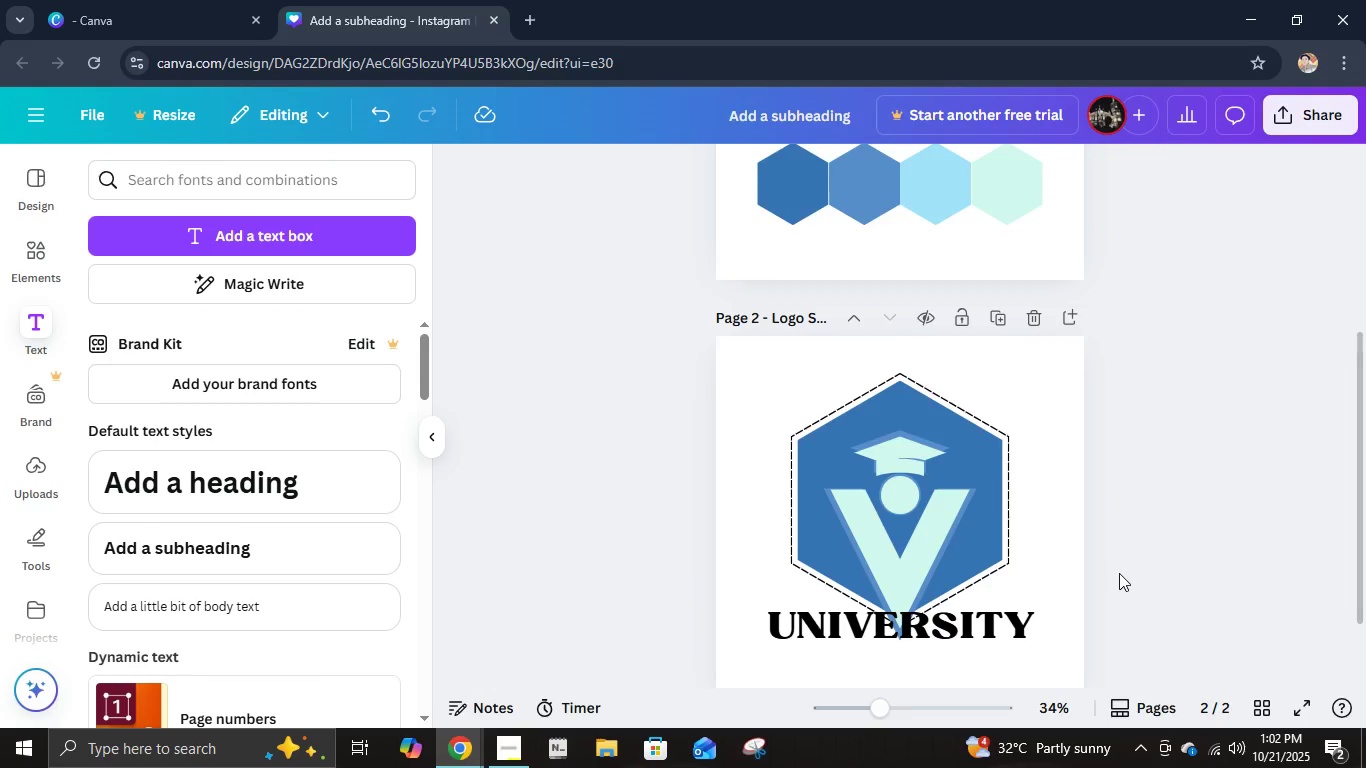 
scroll: coordinate [1119, 573], scroll_direction: down, amount: 1.0
 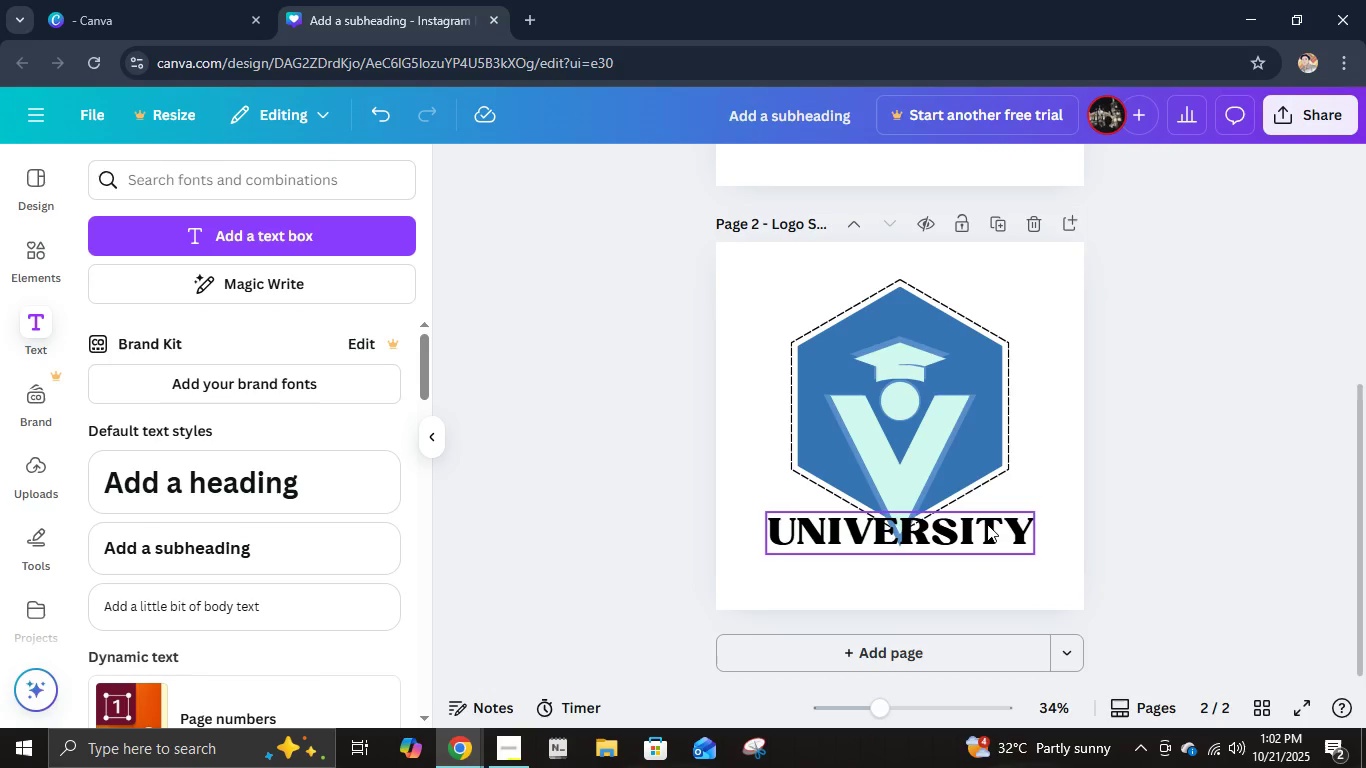 
wait(5.17)
 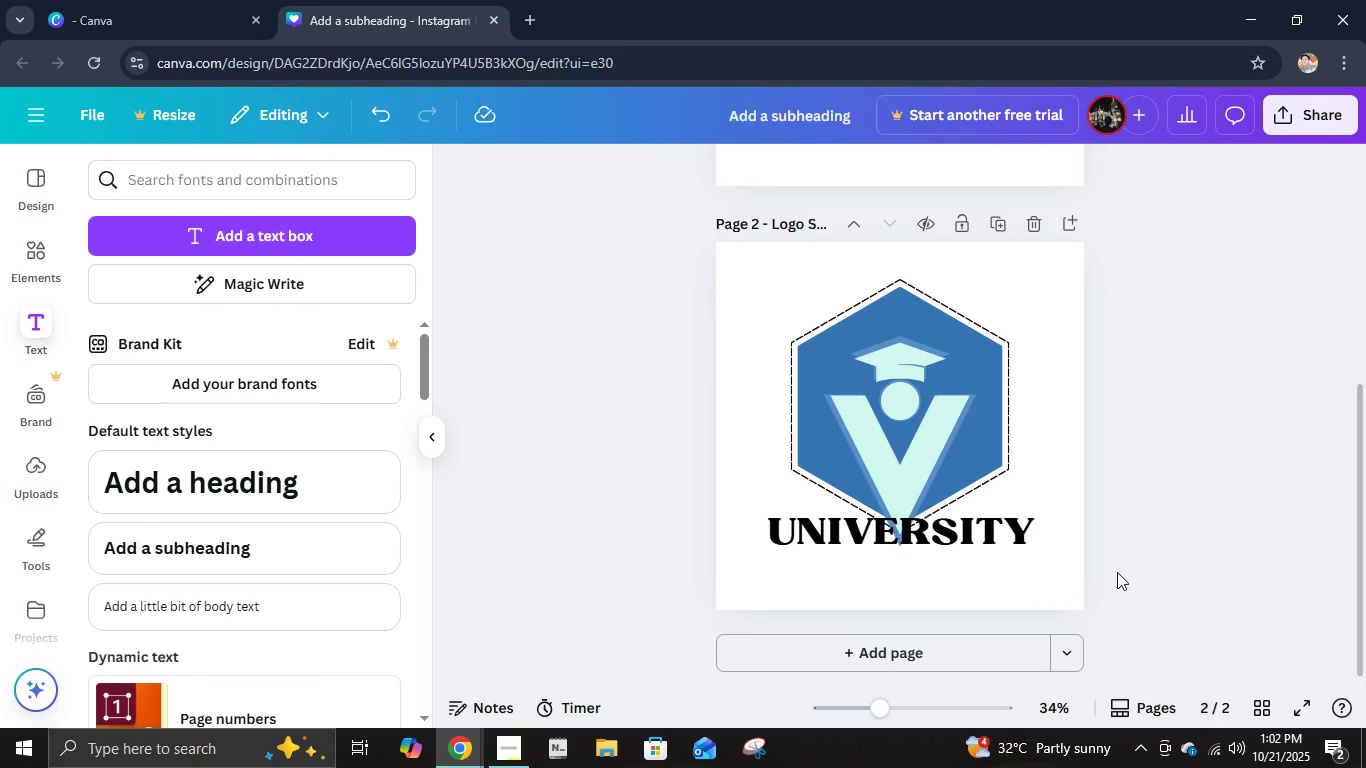 
left_click([990, 552])
 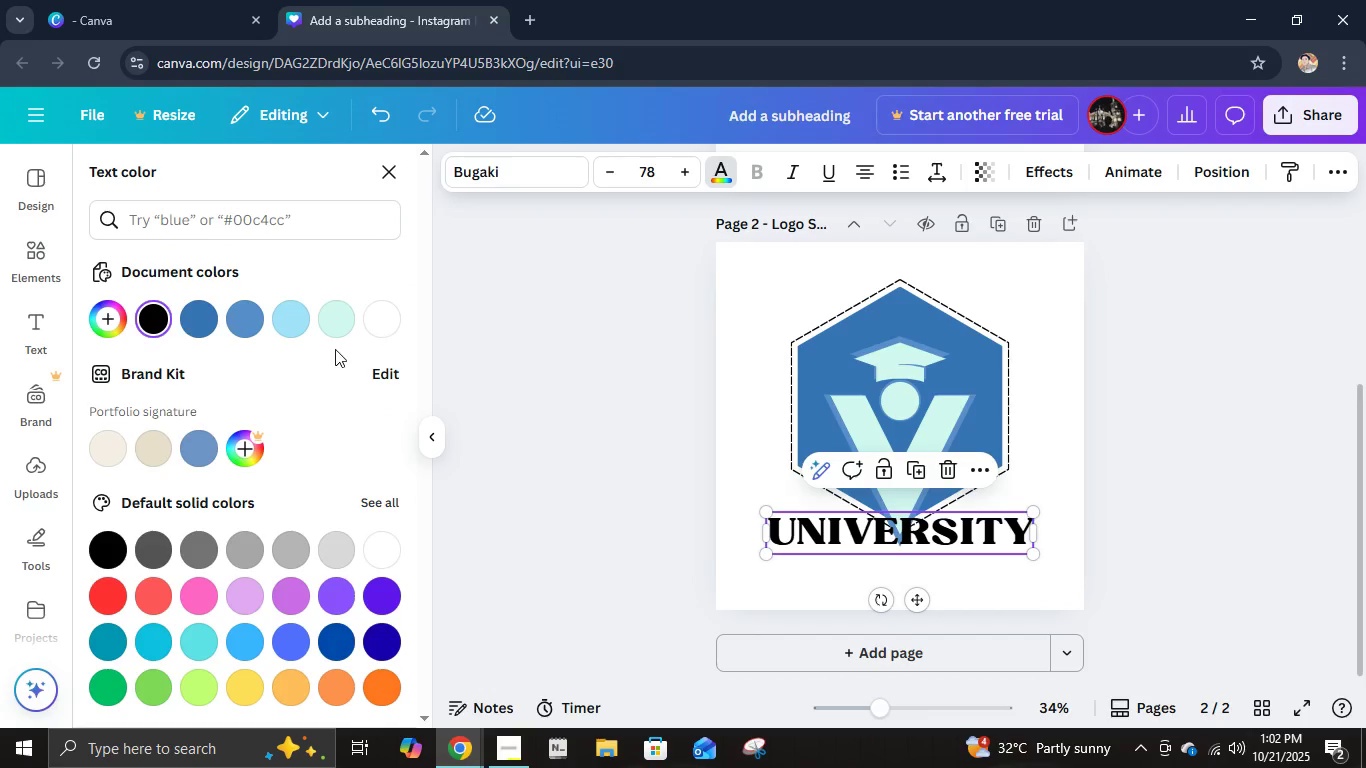 
left_click([338, 328])
 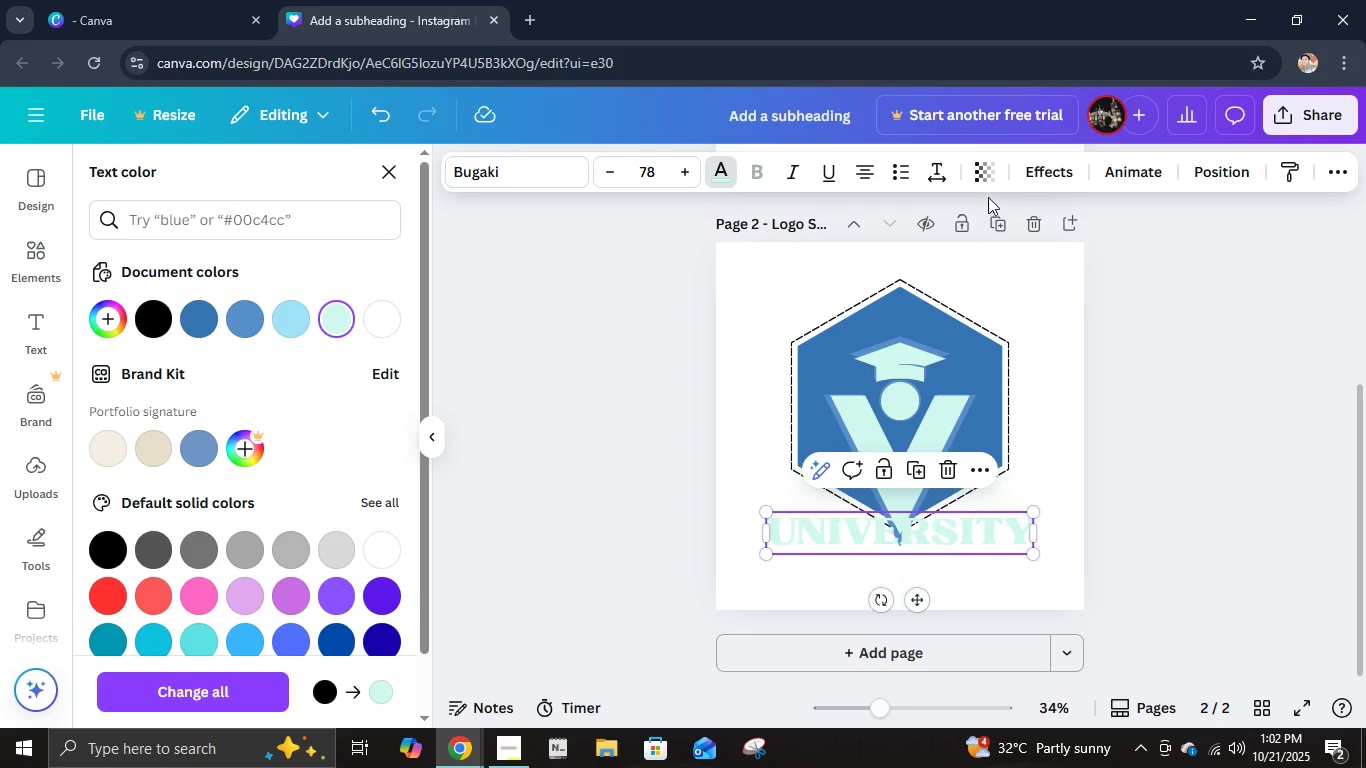 
left_click([1053, 160])
 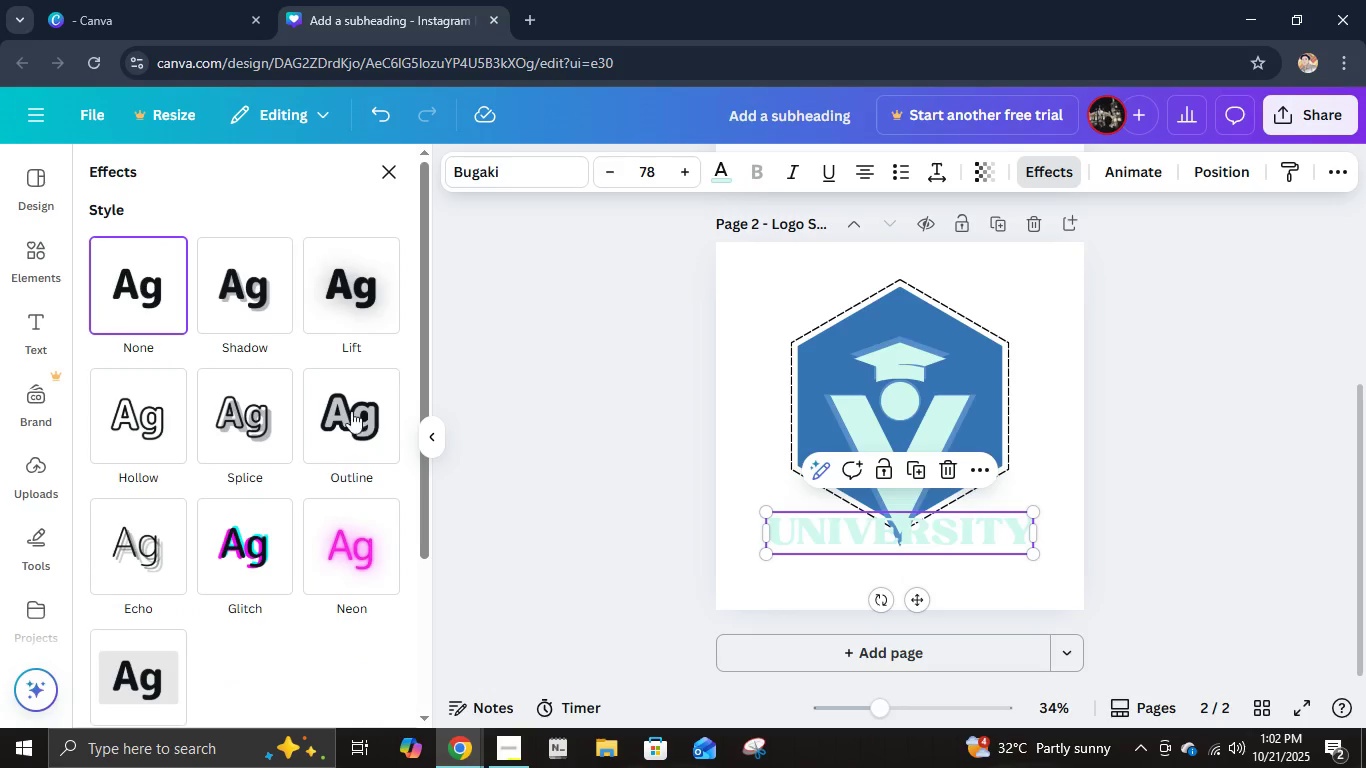 
left_click([349, 417])
 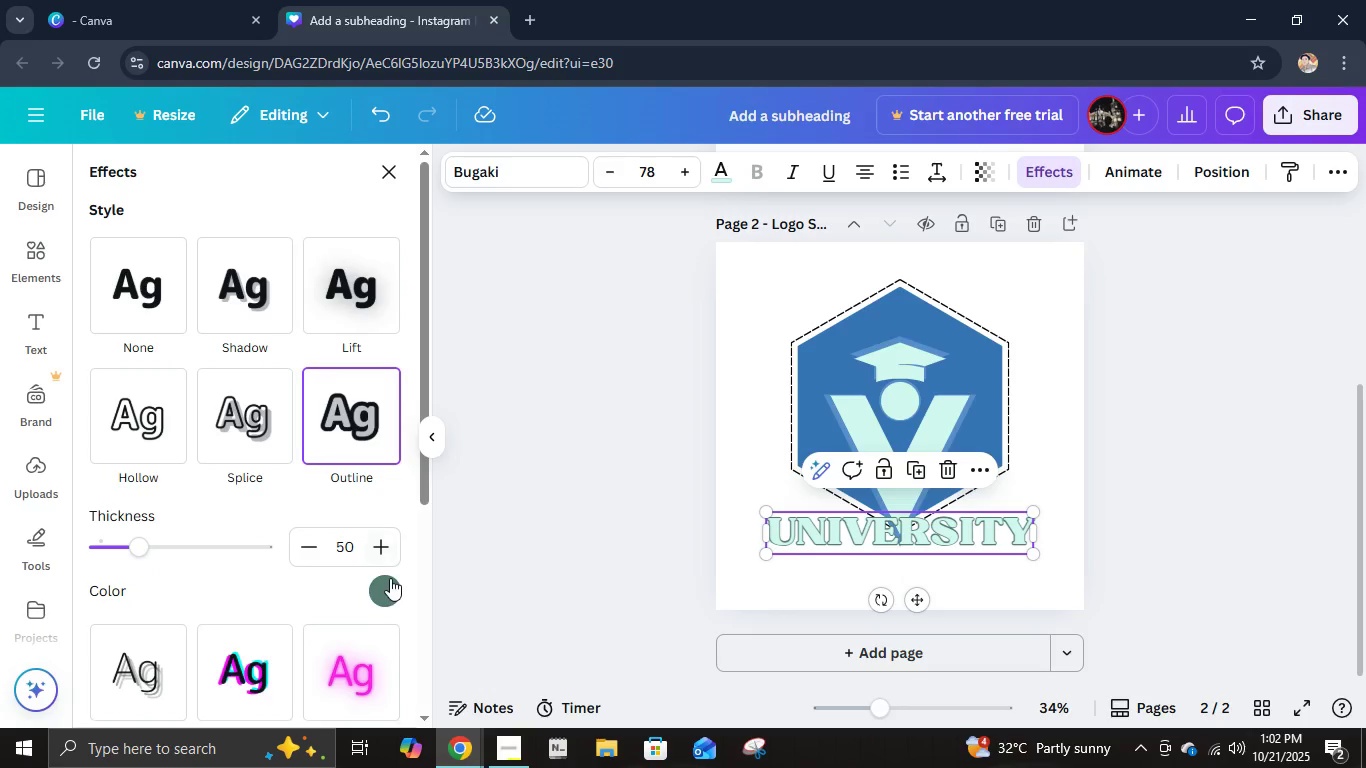 
left_click([390, 579])
 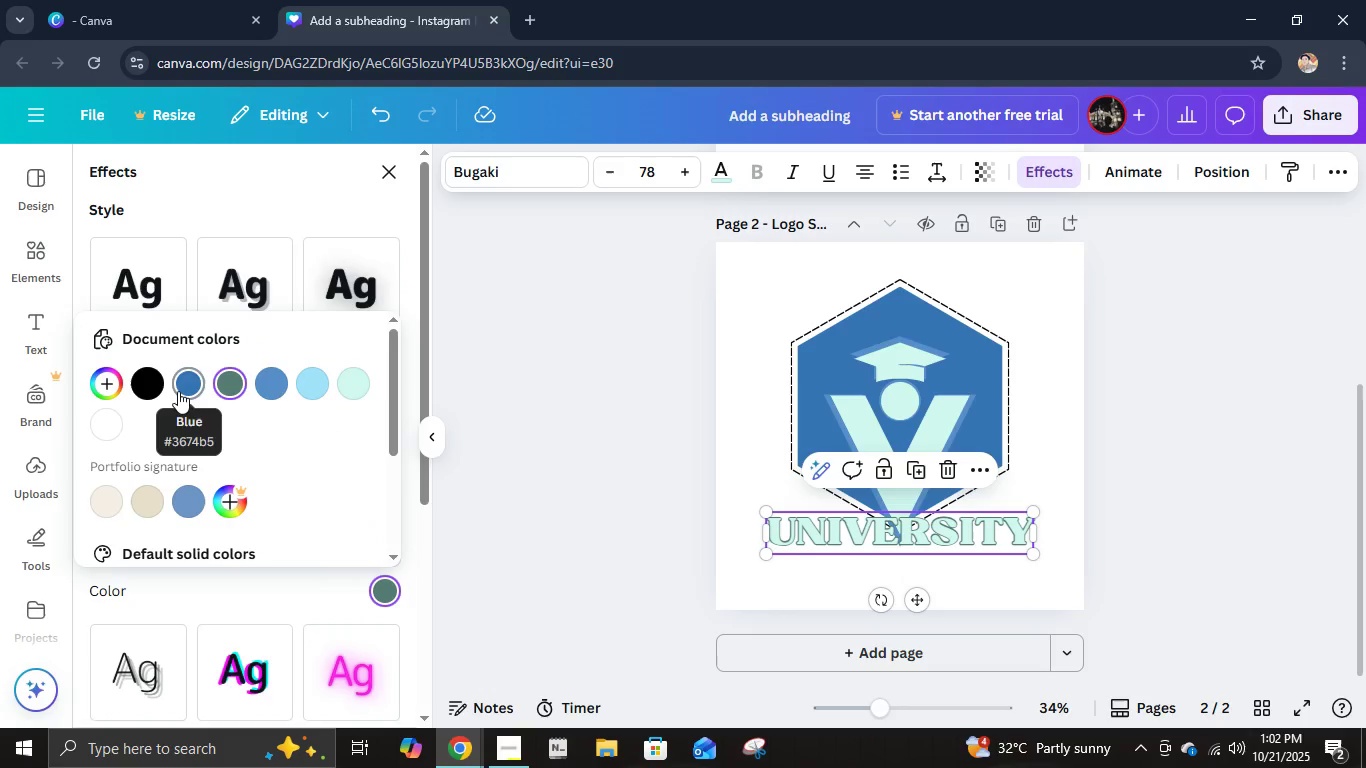 
left_click([178, 391])
 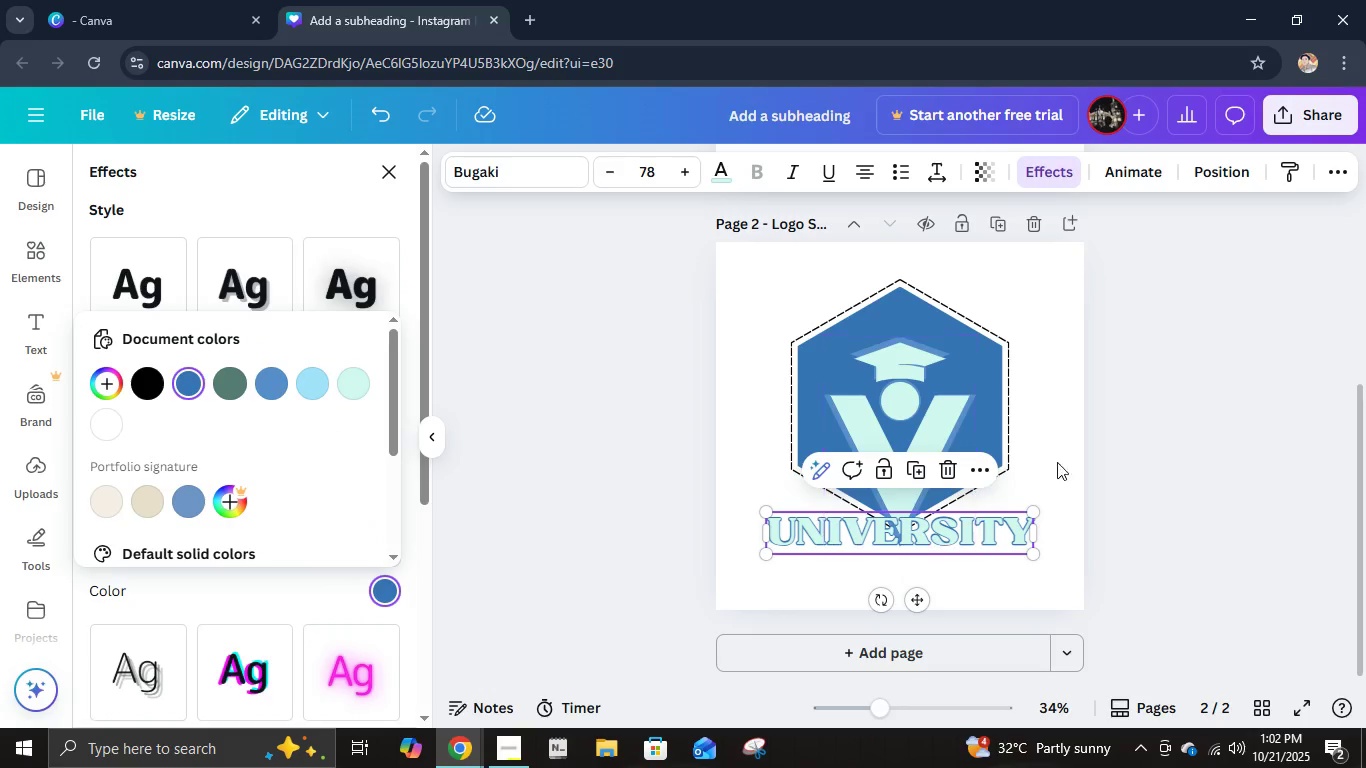 
left_click([1135, 443])
 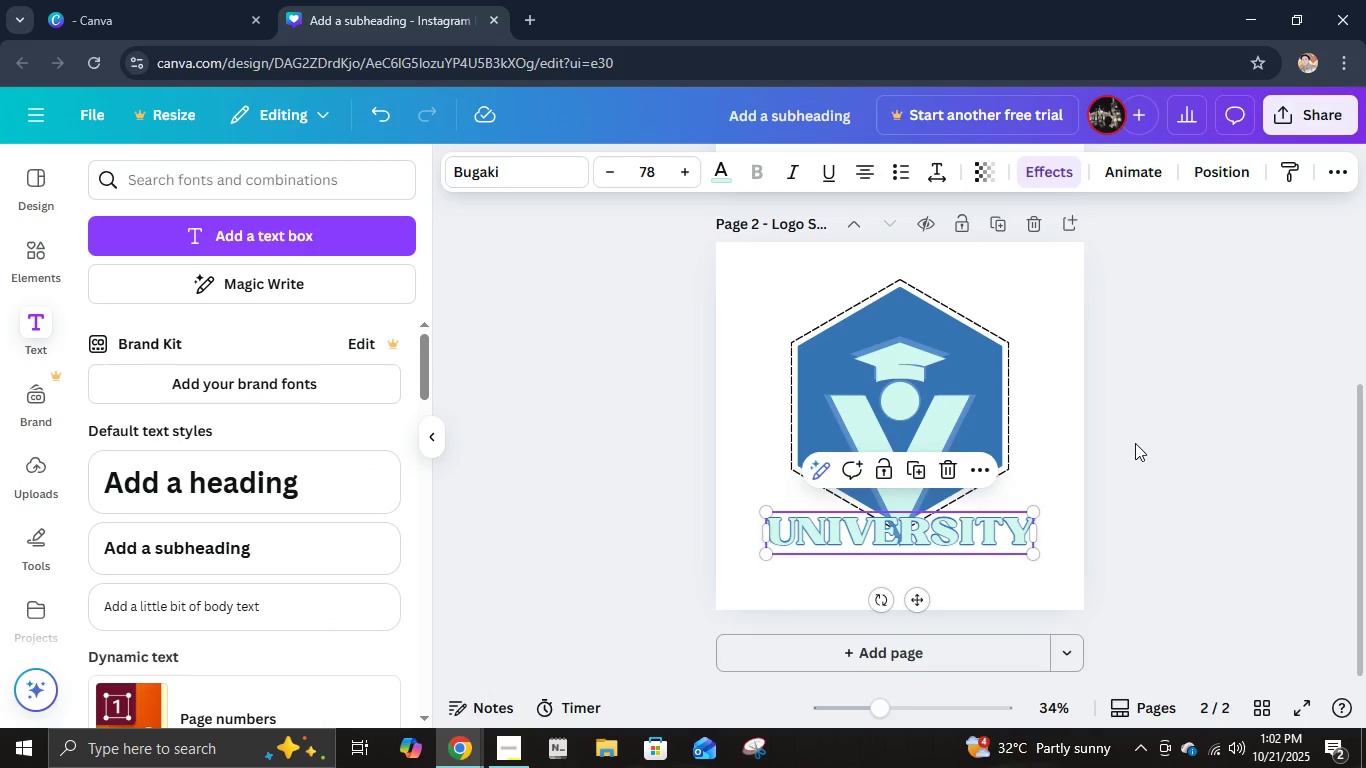 
left_click([1135, 443])
 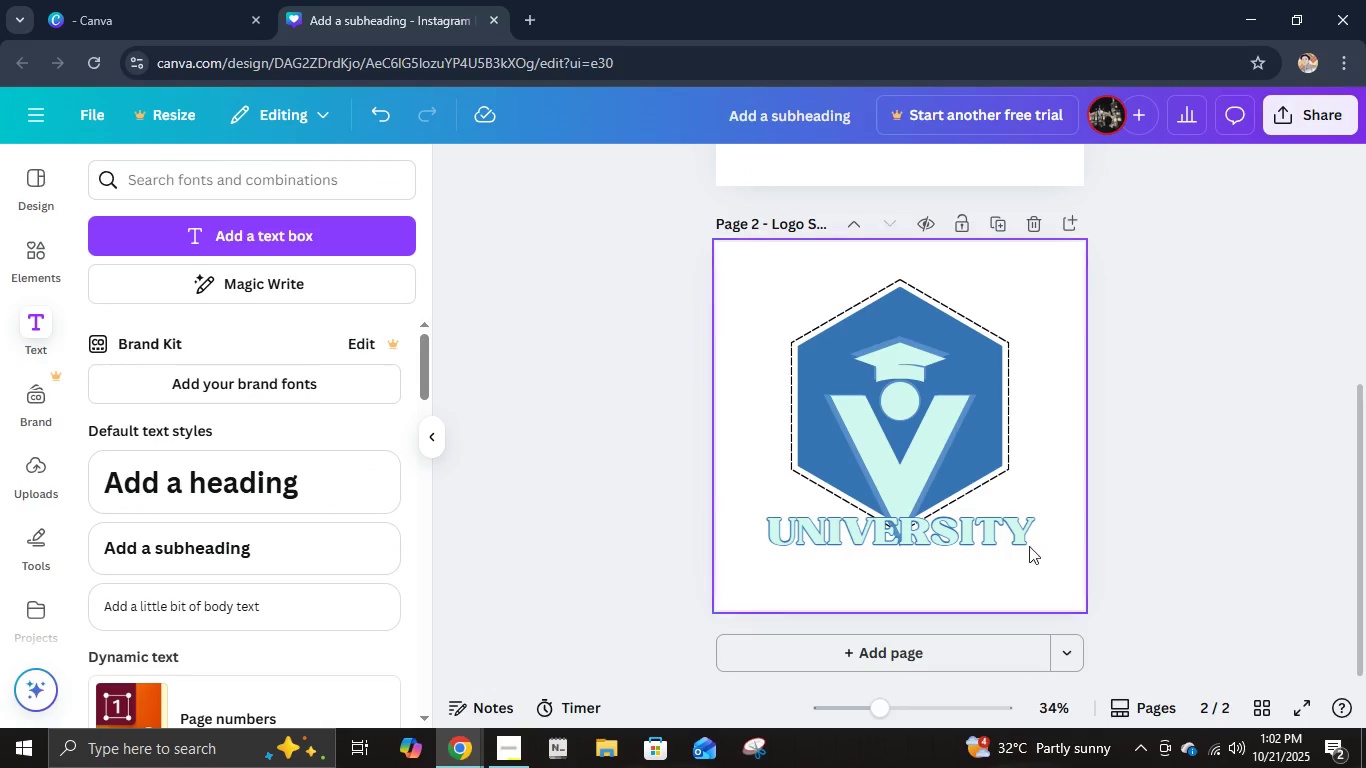 
left_click([1000, 548])
 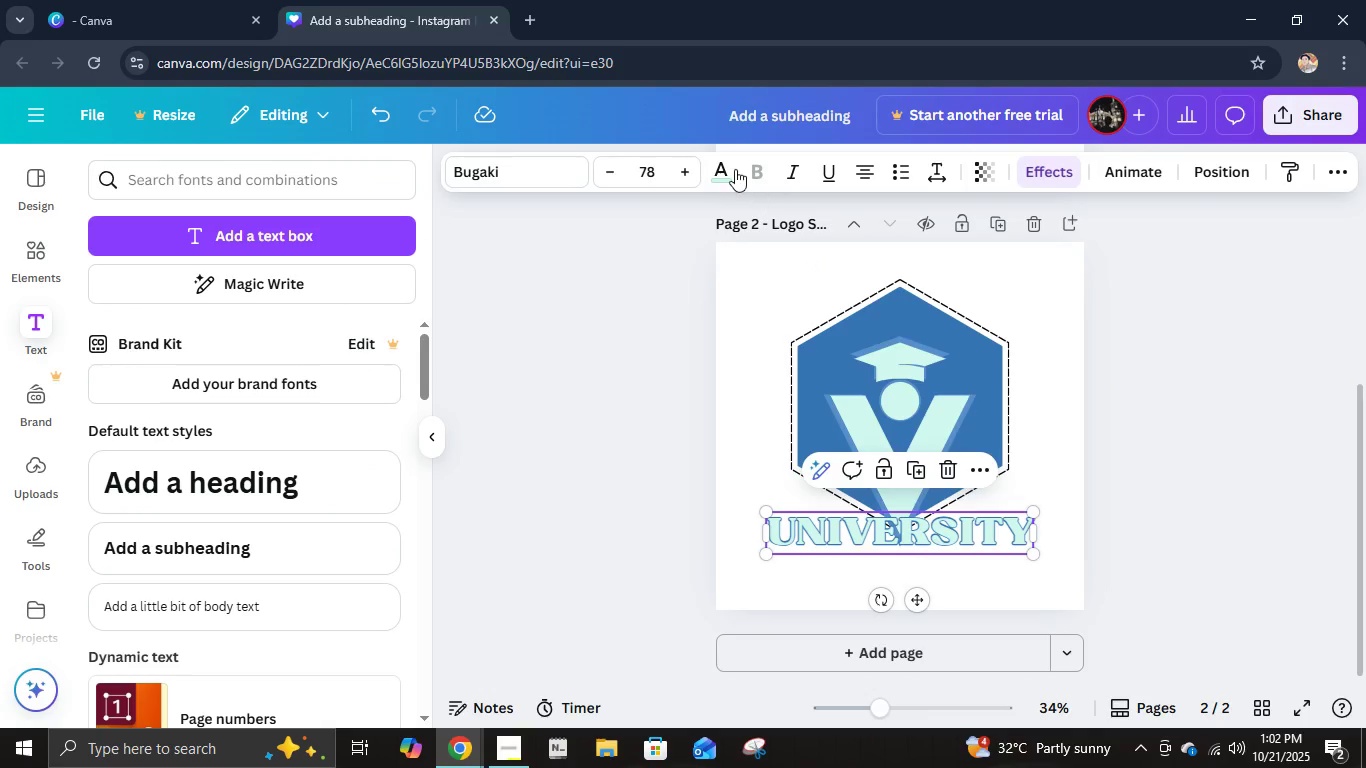 
left_click([733, 167])
 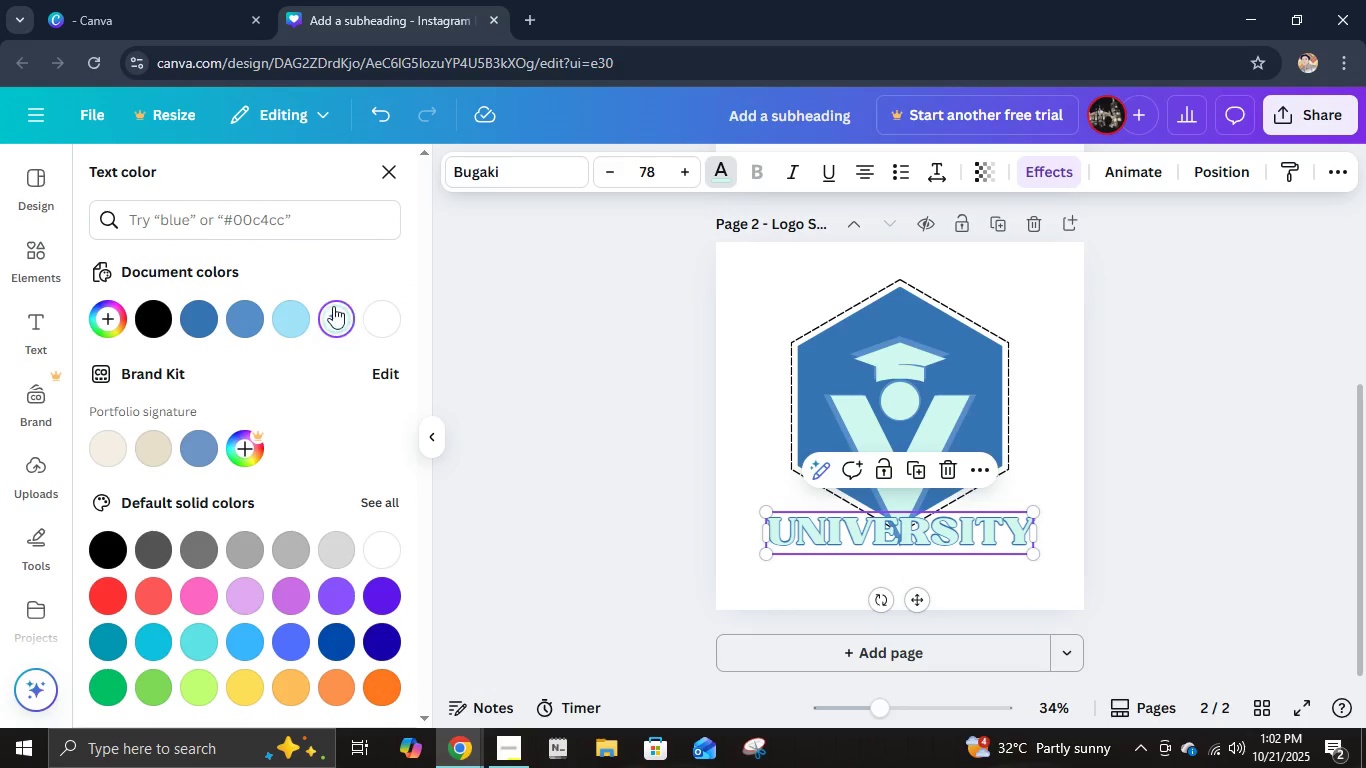 
left_click([294, 320])
 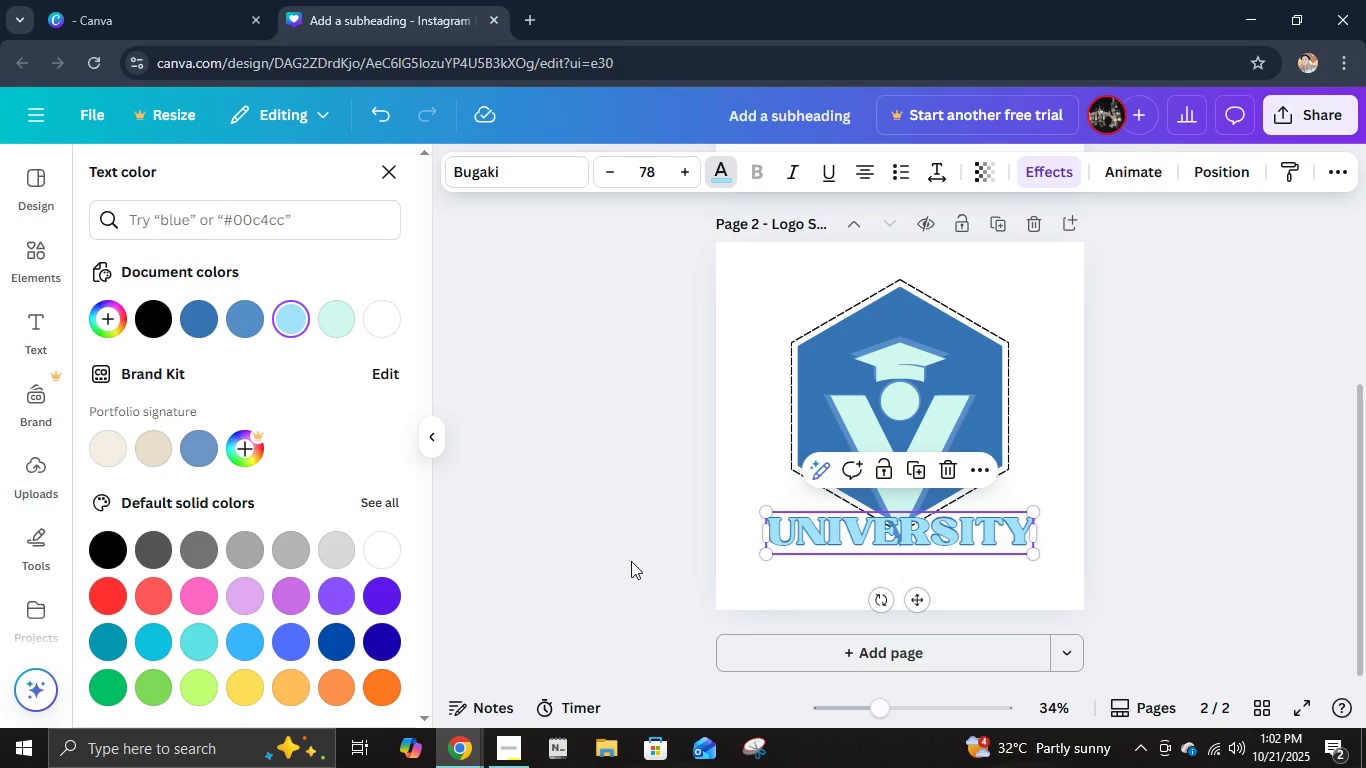 
left_click([633, 562])
 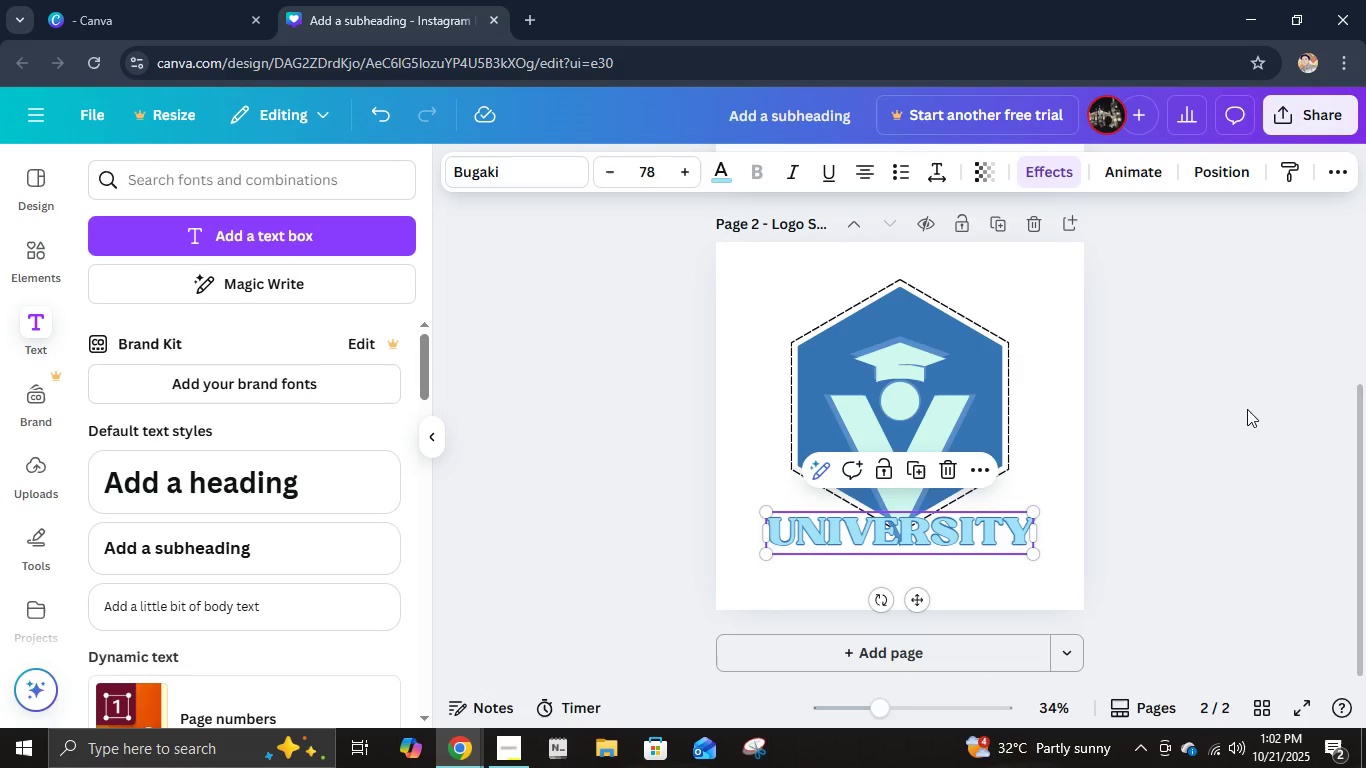 
left_click([1243, 410])
 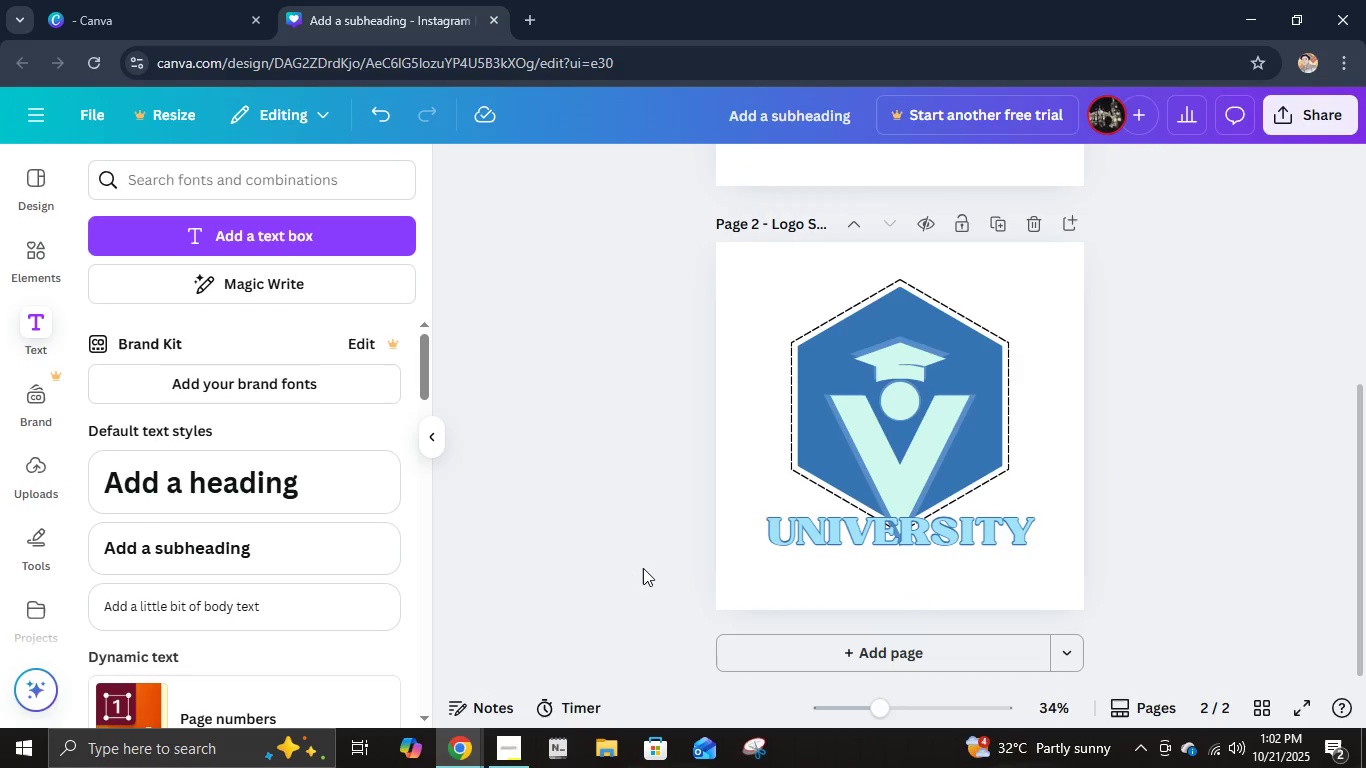 
left_click([491, 756])